 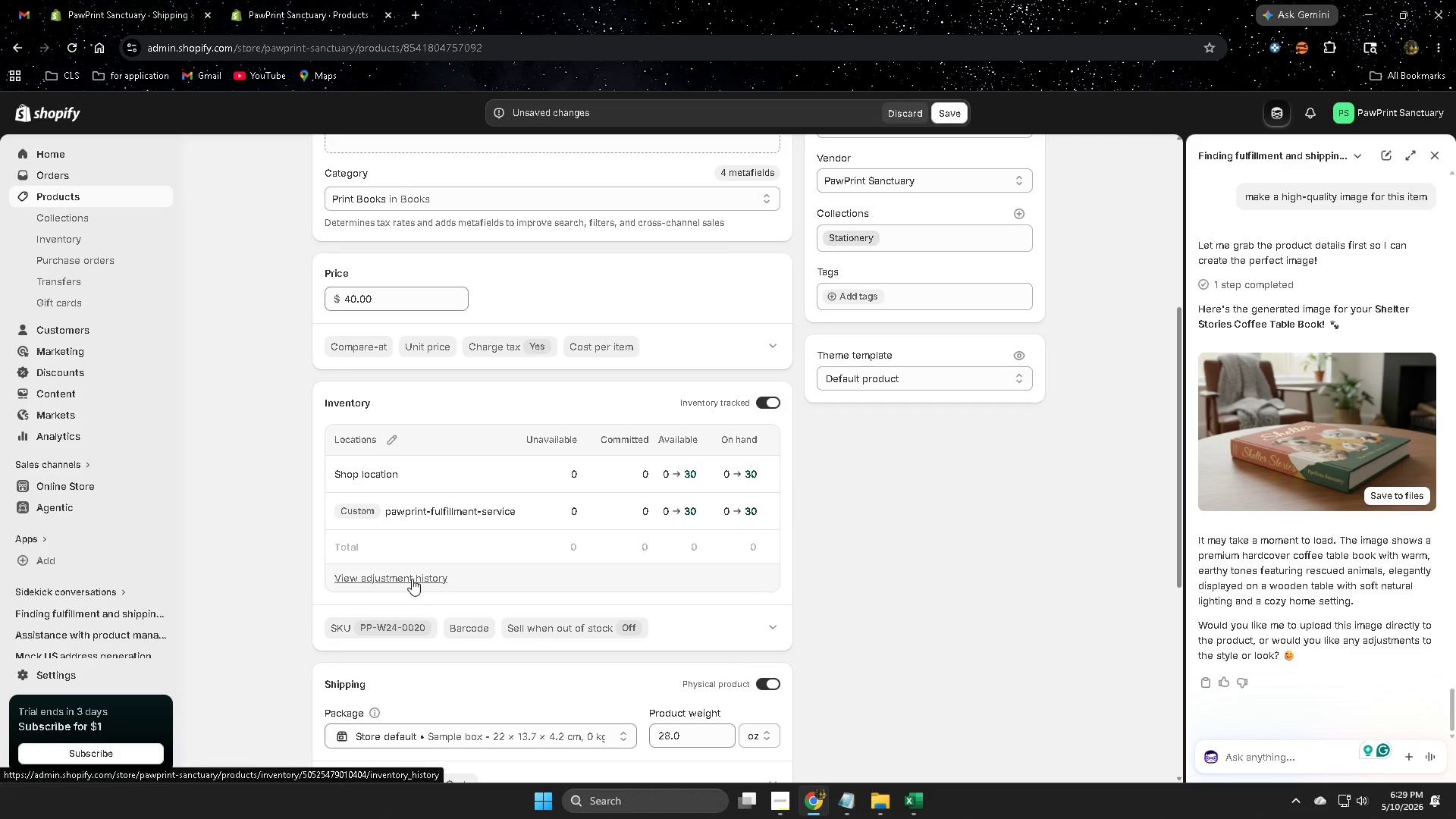 
scroll: coordinate [849, 558], scroll_direction: up, amount: 4.0
 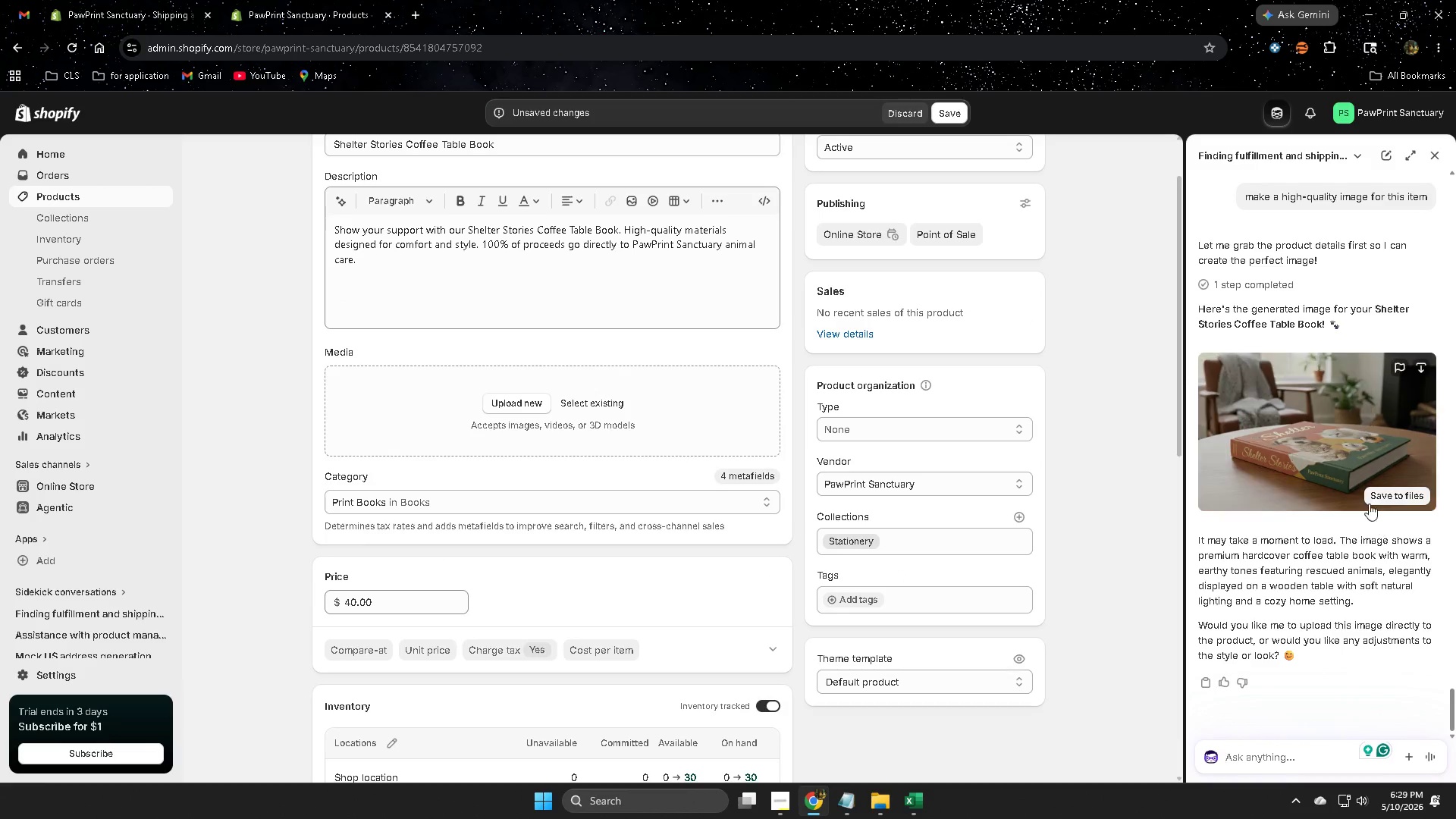 
left_click([1389, 496])
 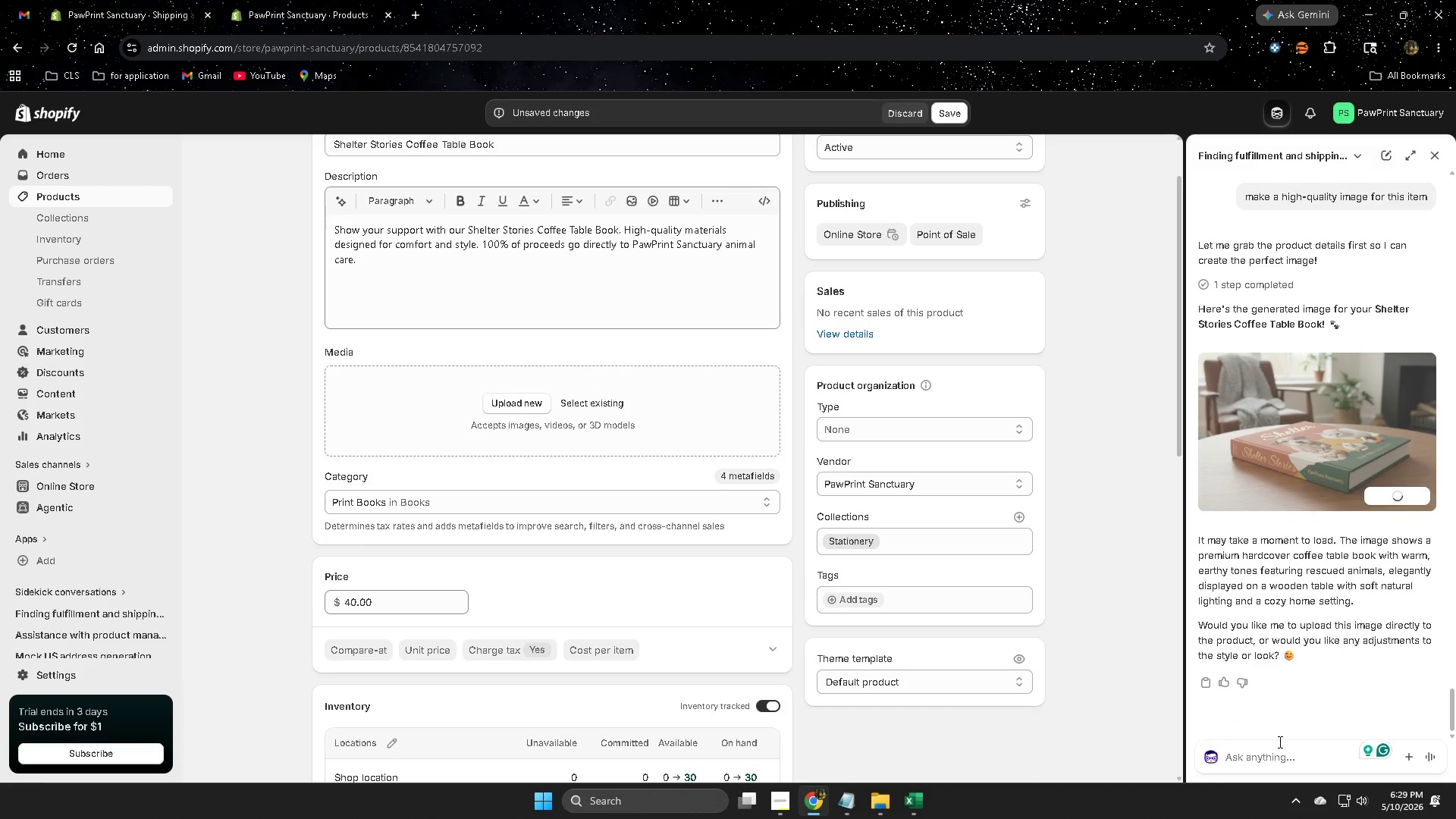 
left_click([1270, 748])
 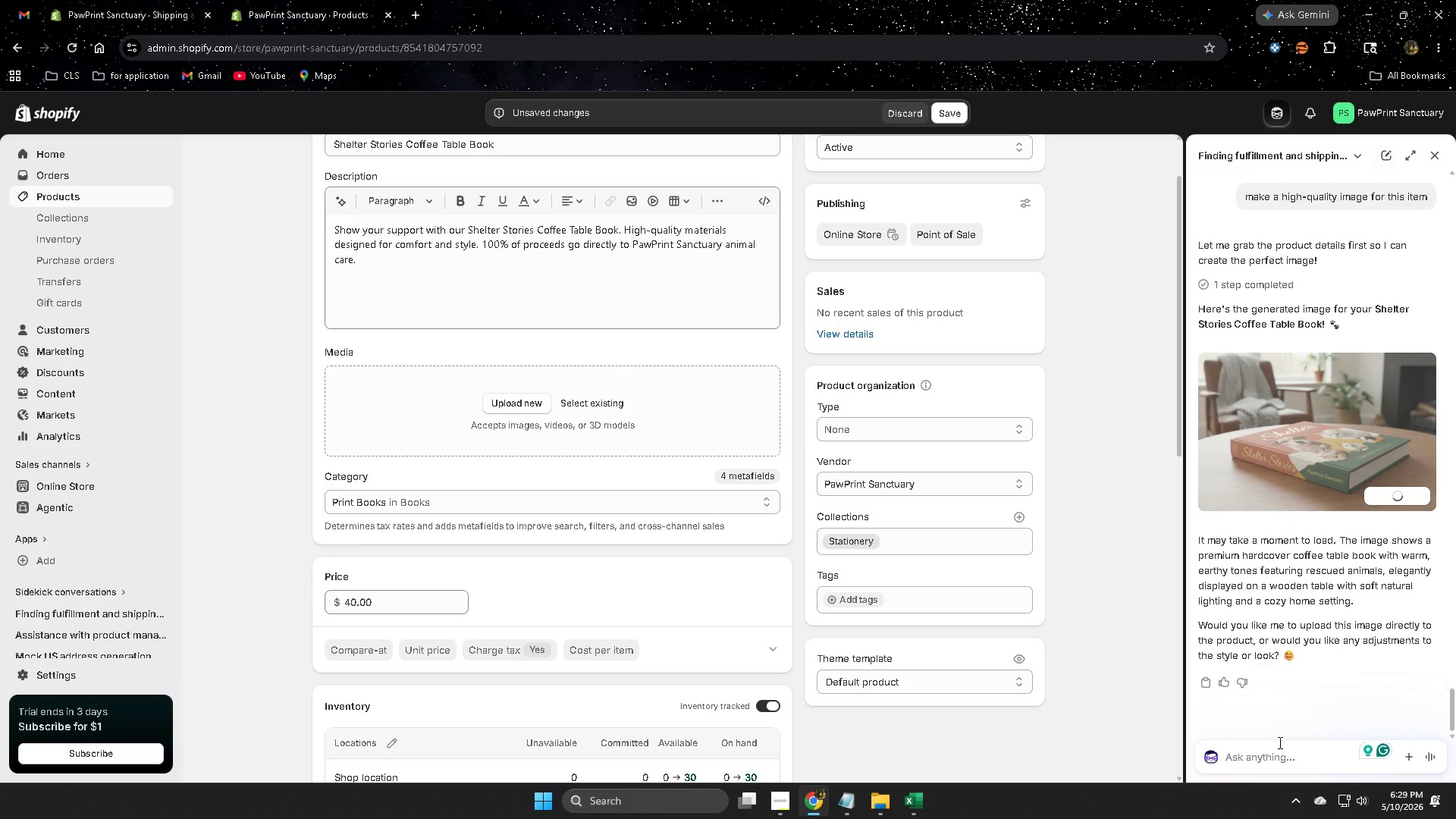 
type(givem e)
key(Backspace)
key(Backspace)
key(Backspace)
type( me alt text)
 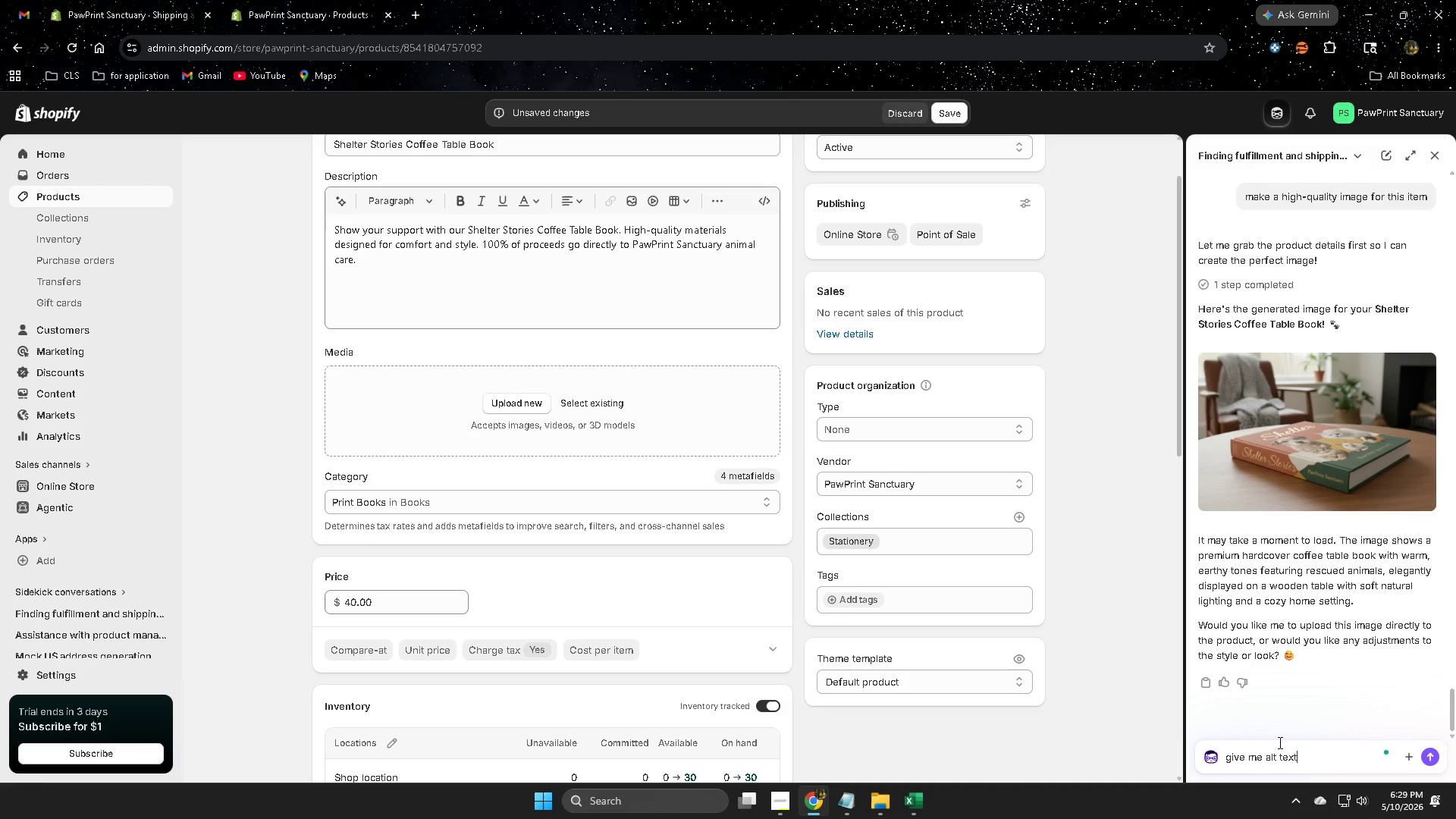 
key(Enter)
 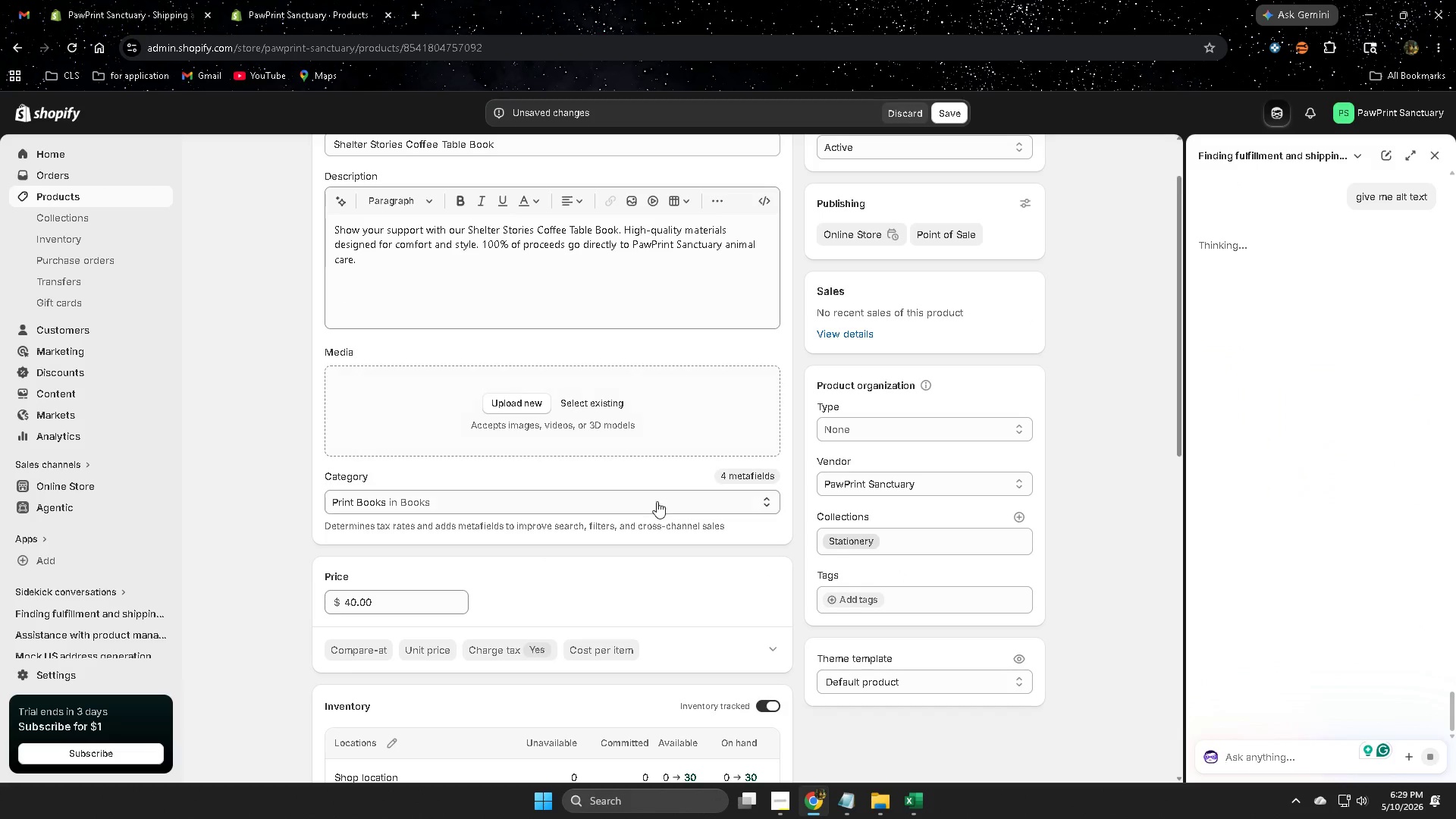 
left_click([587, 403])
 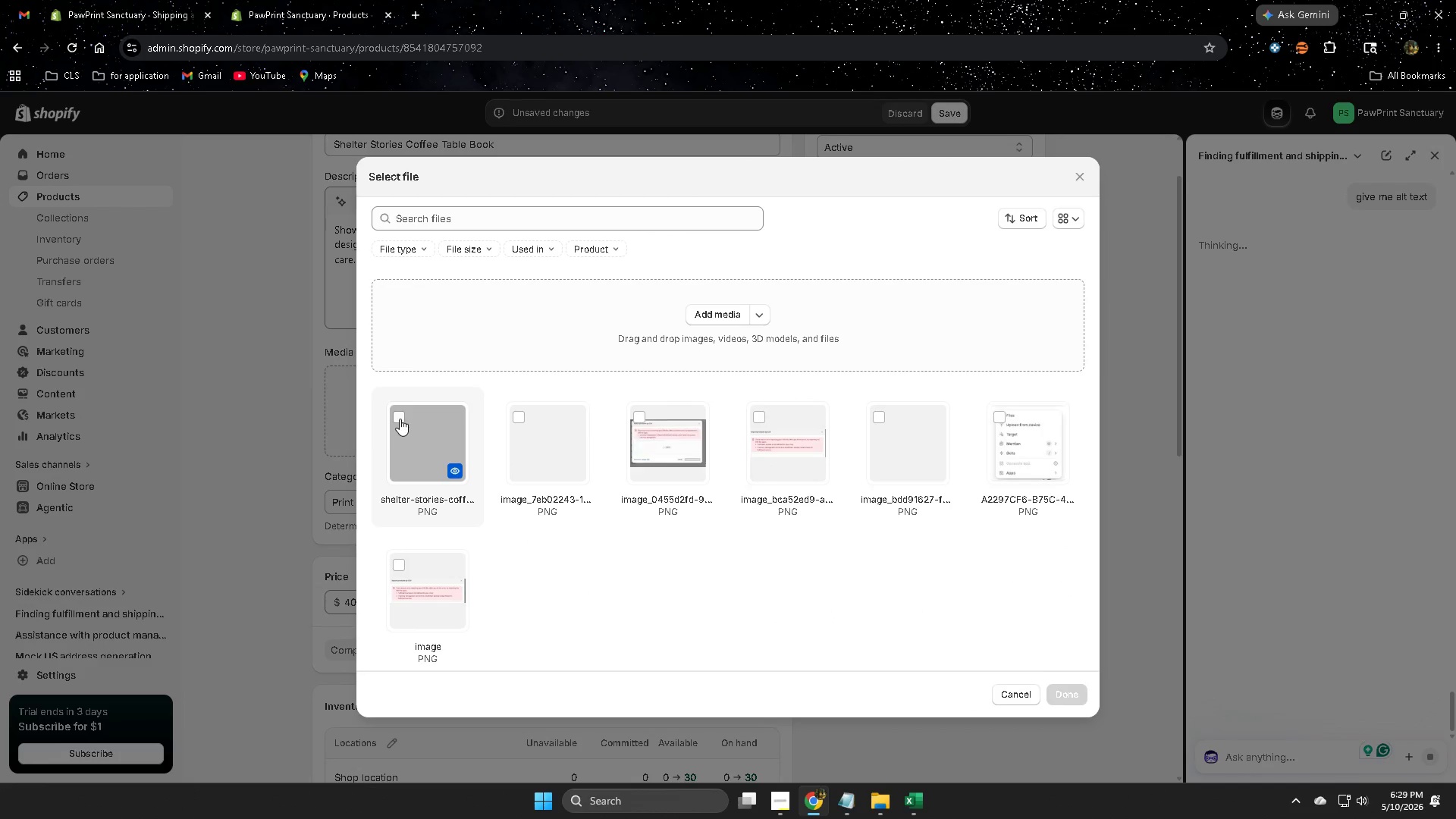 
left_click([399, 417])
 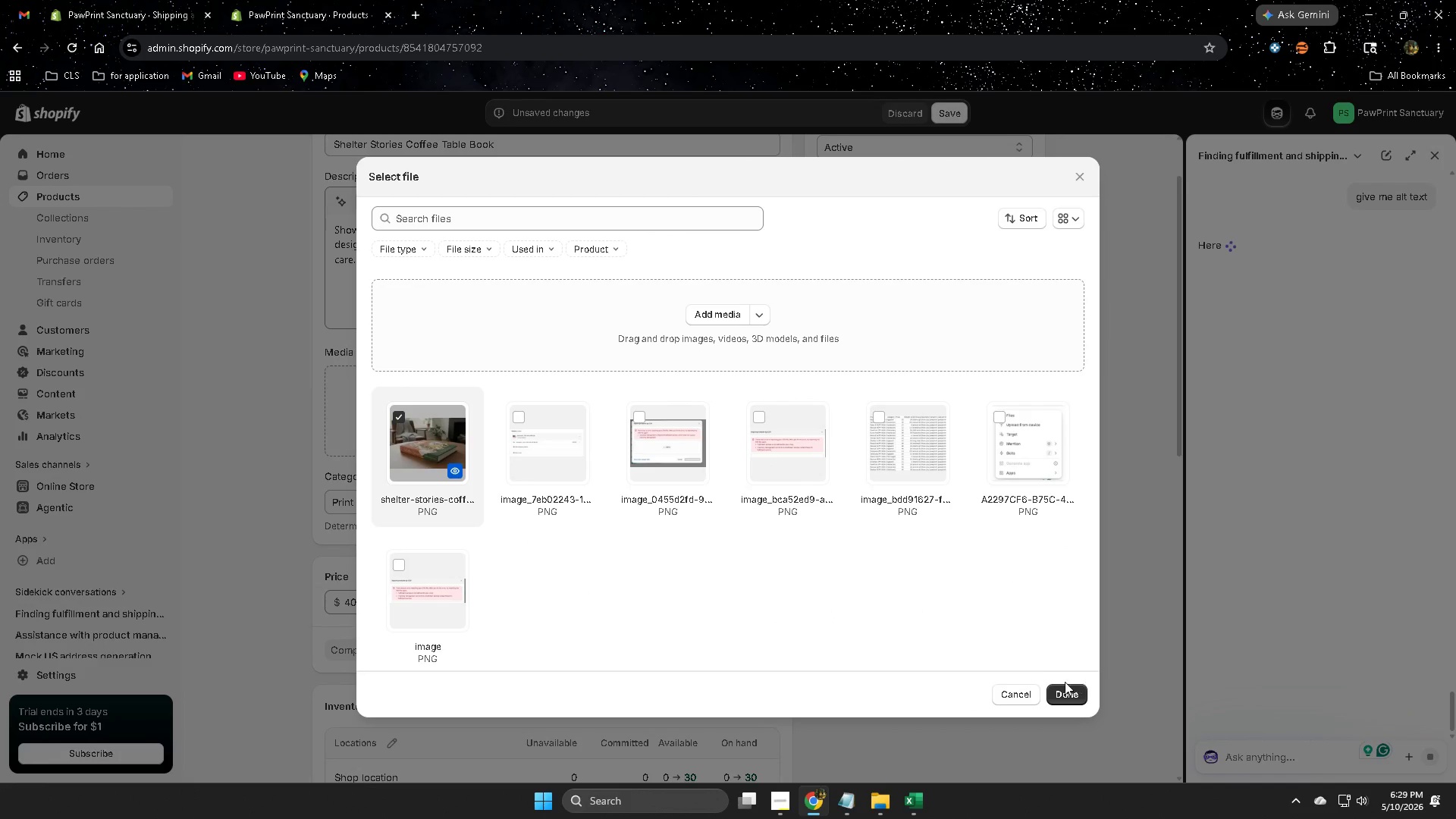 
left_click([1057, 695])
 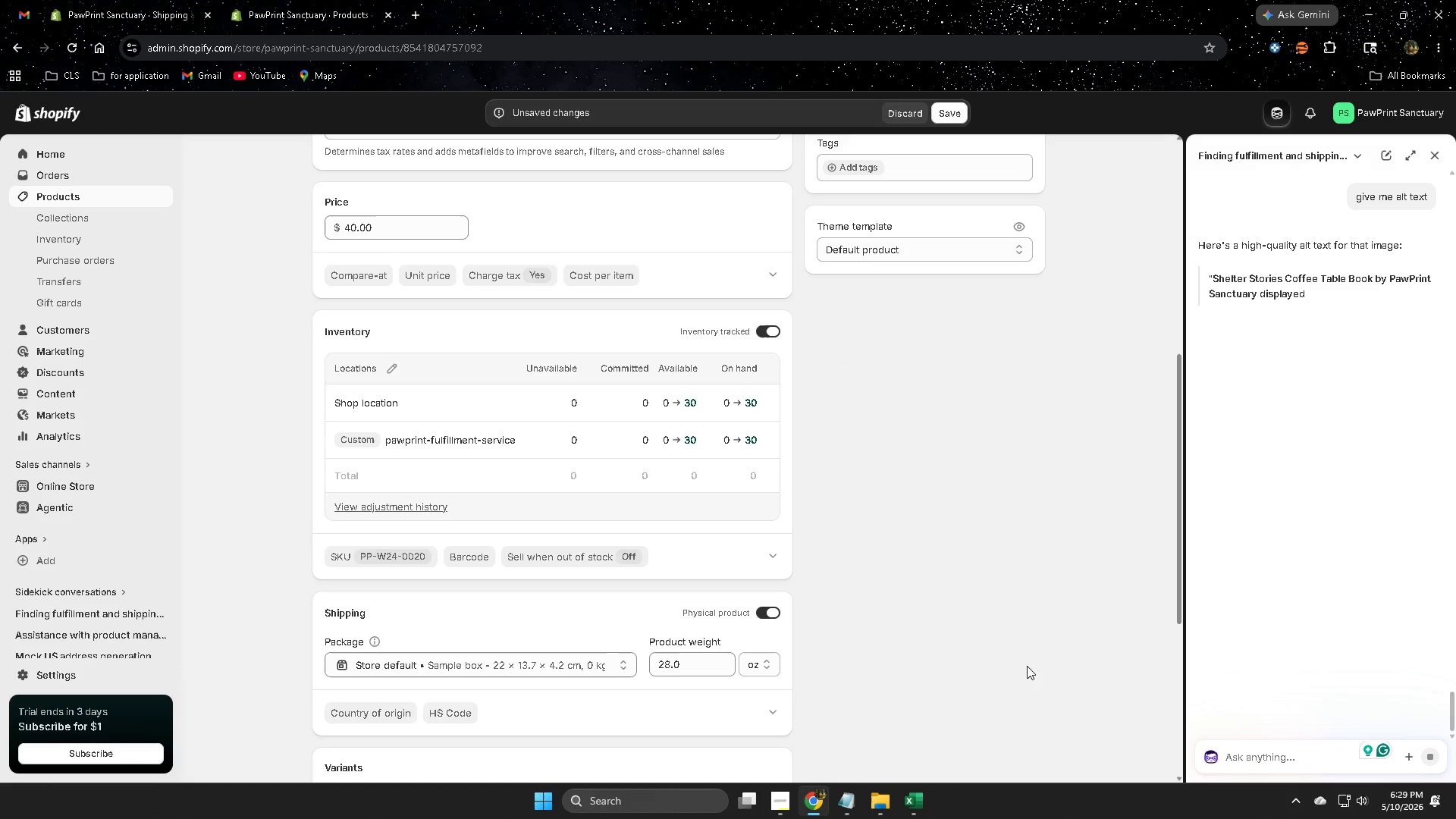 
scroll: coordinate [991, 657], scroll_direction: up, amount: 5.0
 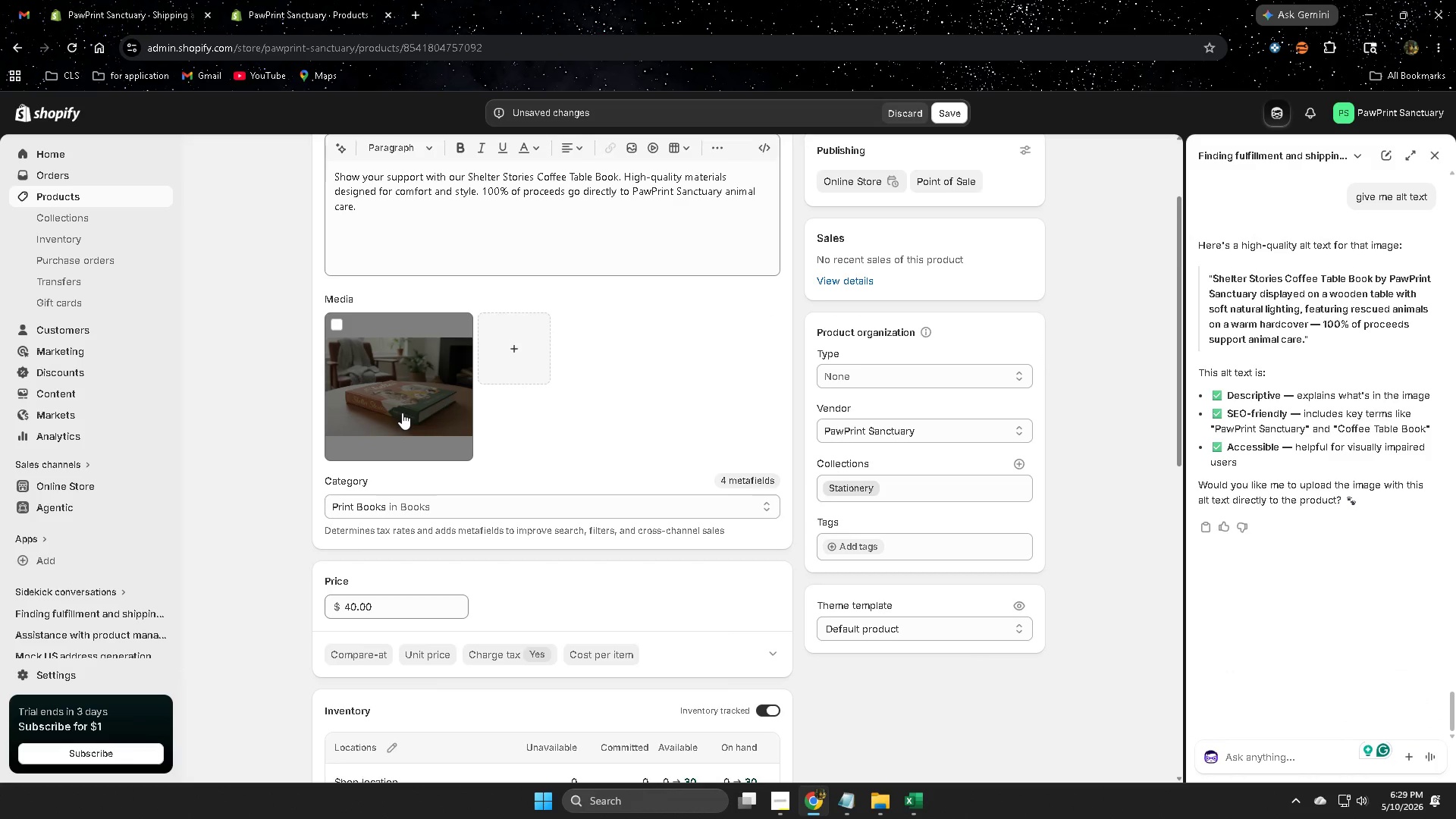 
left_click([402, 406])
 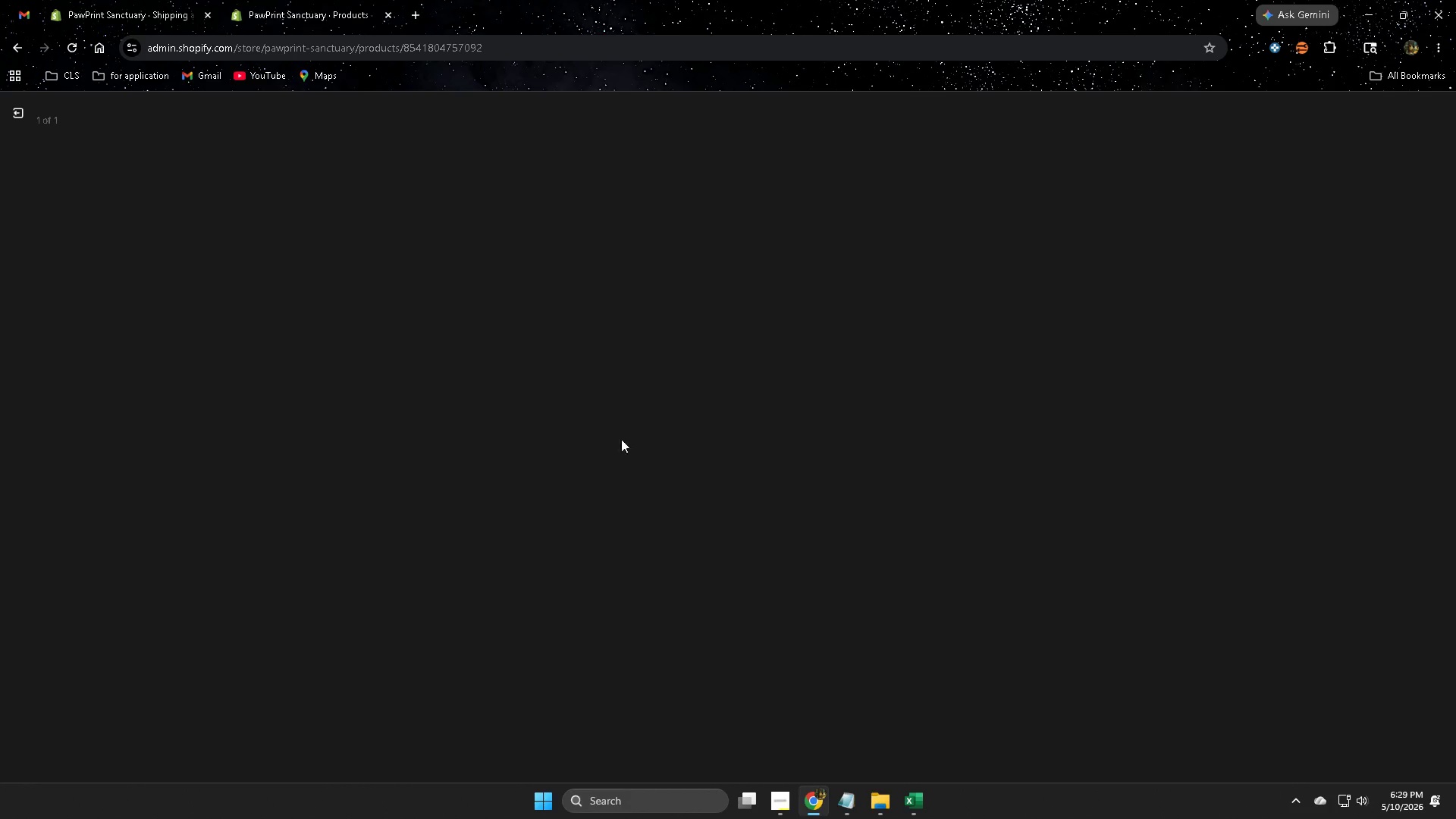 
mouse_move([1313, 418])
 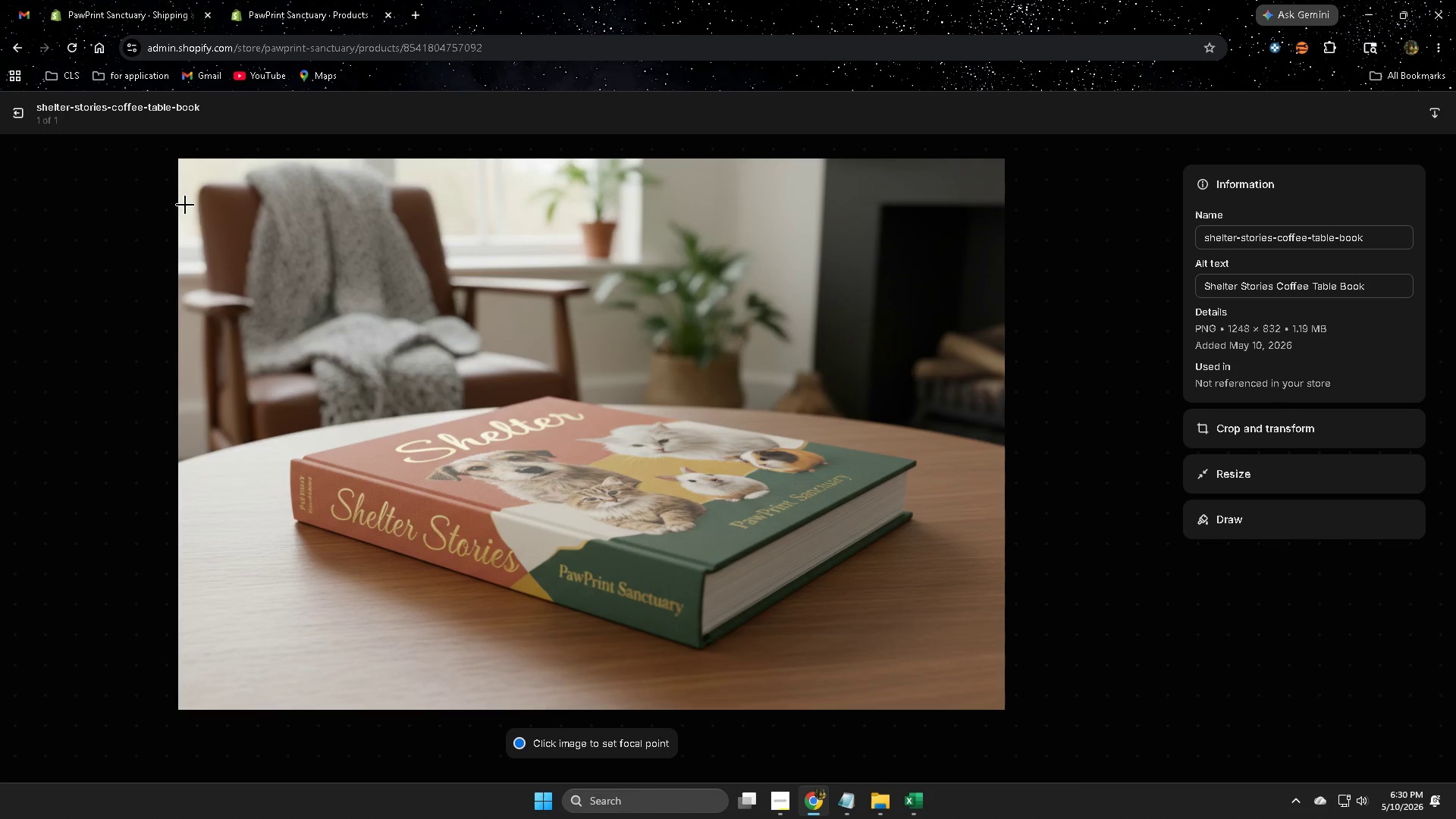 
left_click([14, 117])
 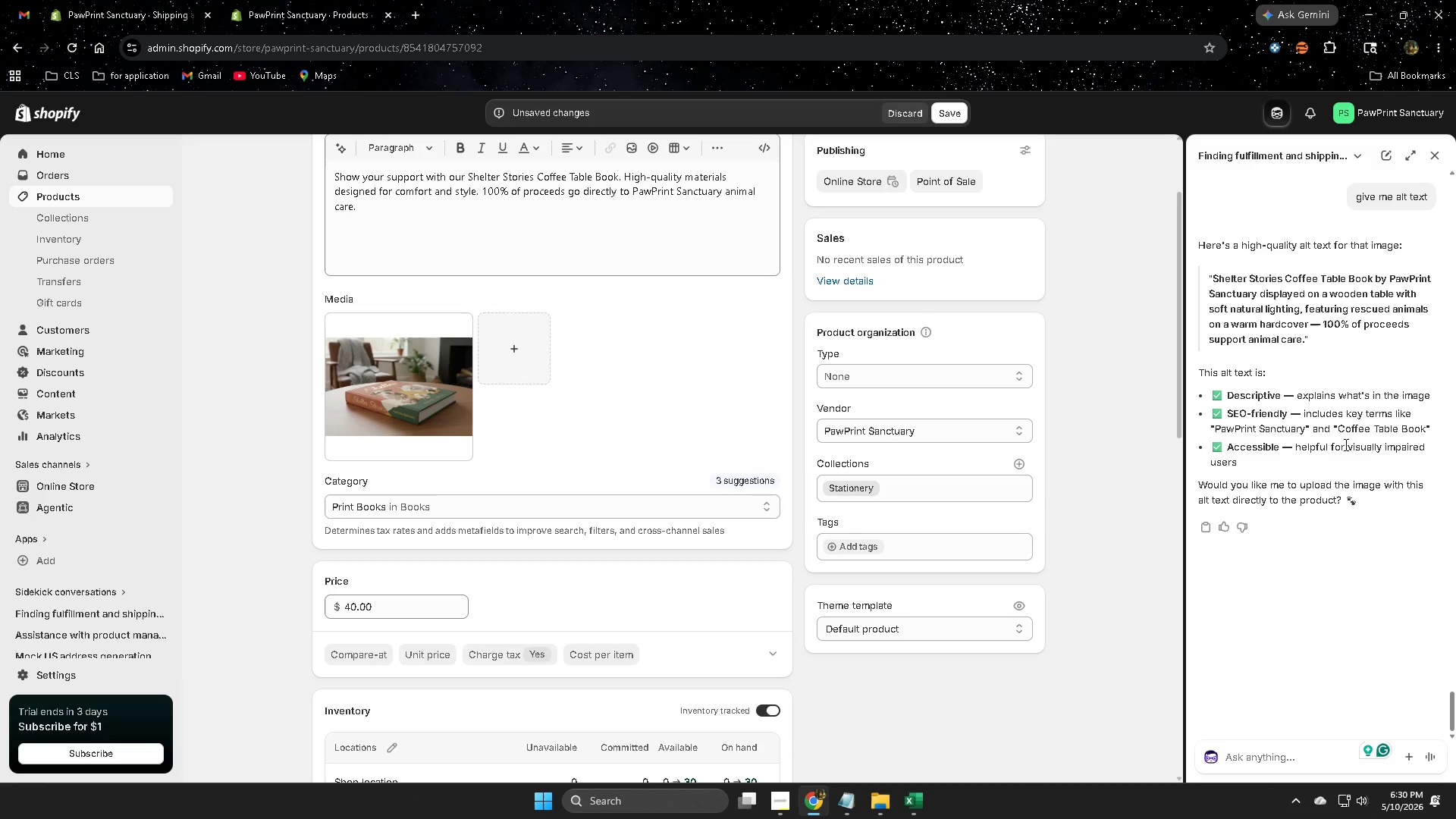 
wait(6.7)
 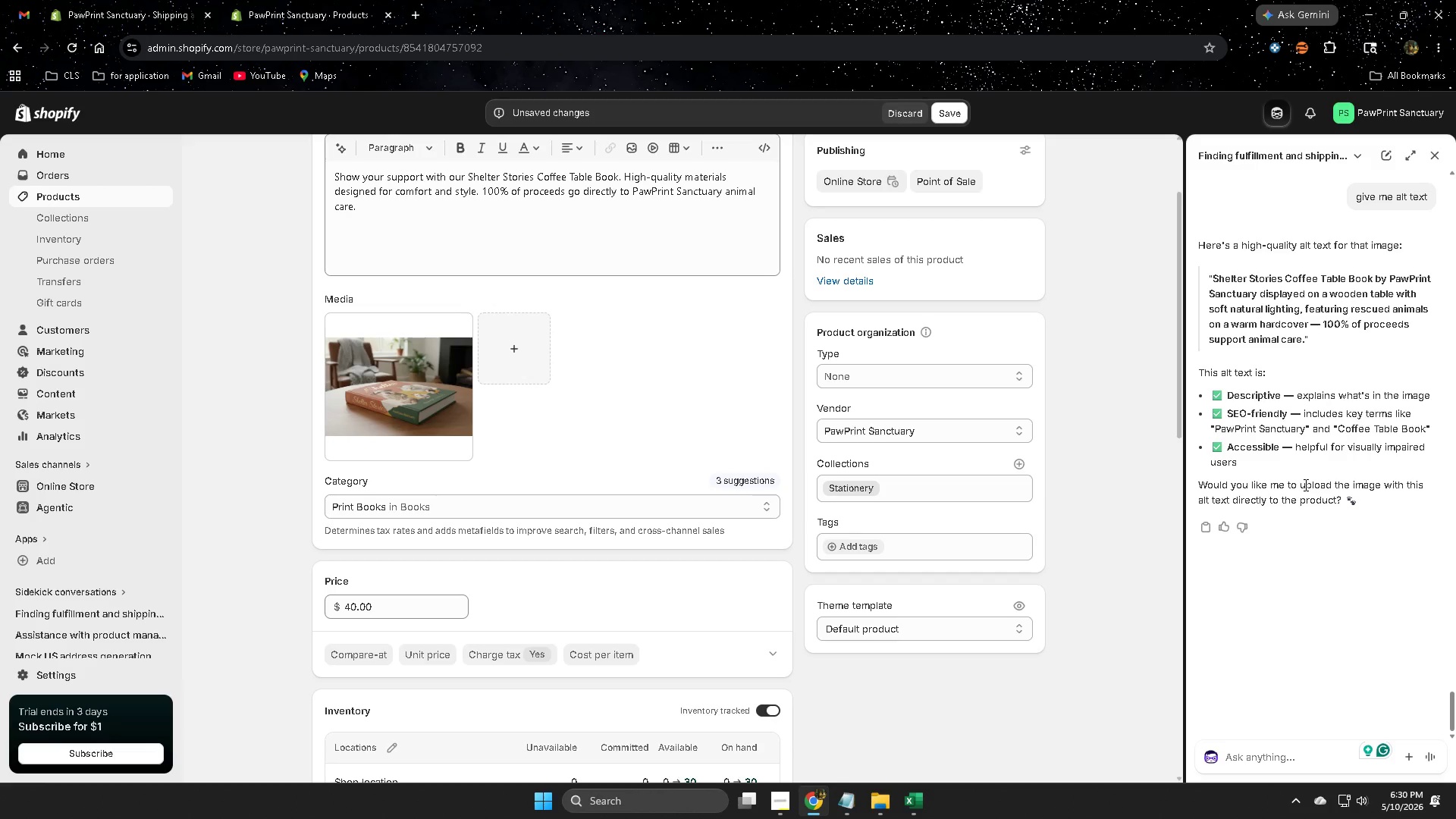 
scroll: coordinate [816, 600], scroll_direction: down, amount: 11.0
 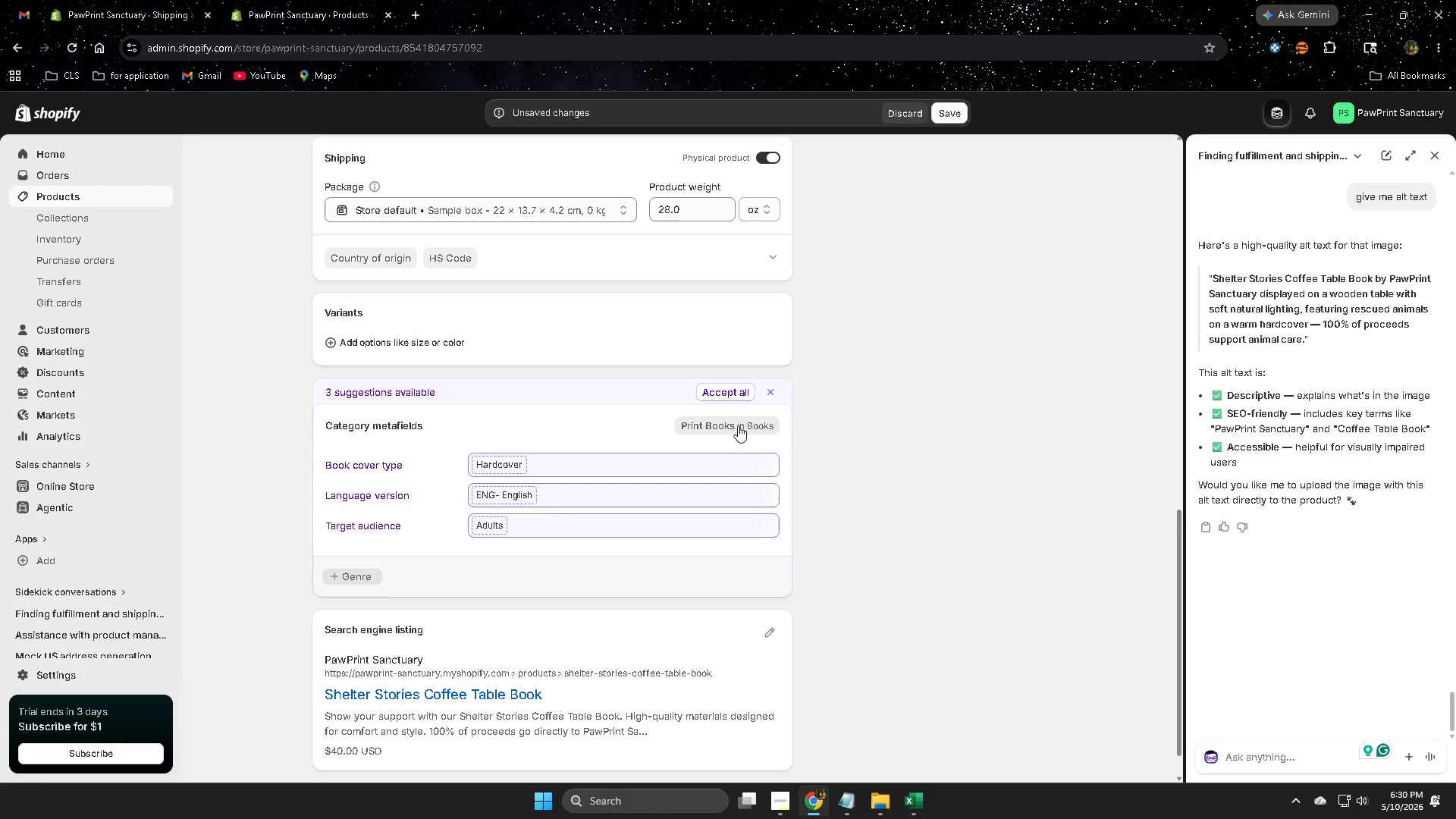 
left_click([722, 394])
 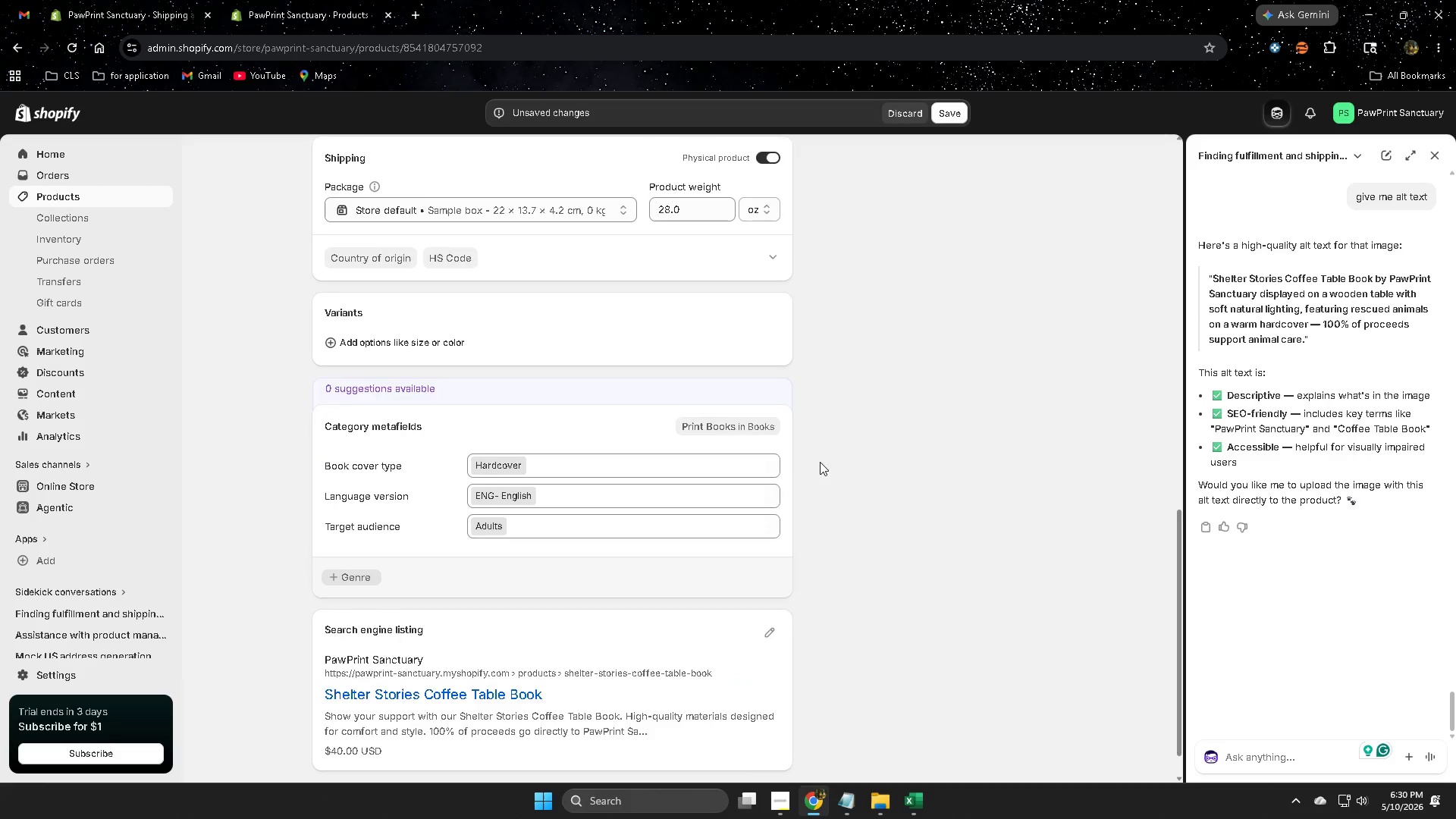 
scroll: coordinate [894, 541], scroll_direction: down, amount: 2.0
 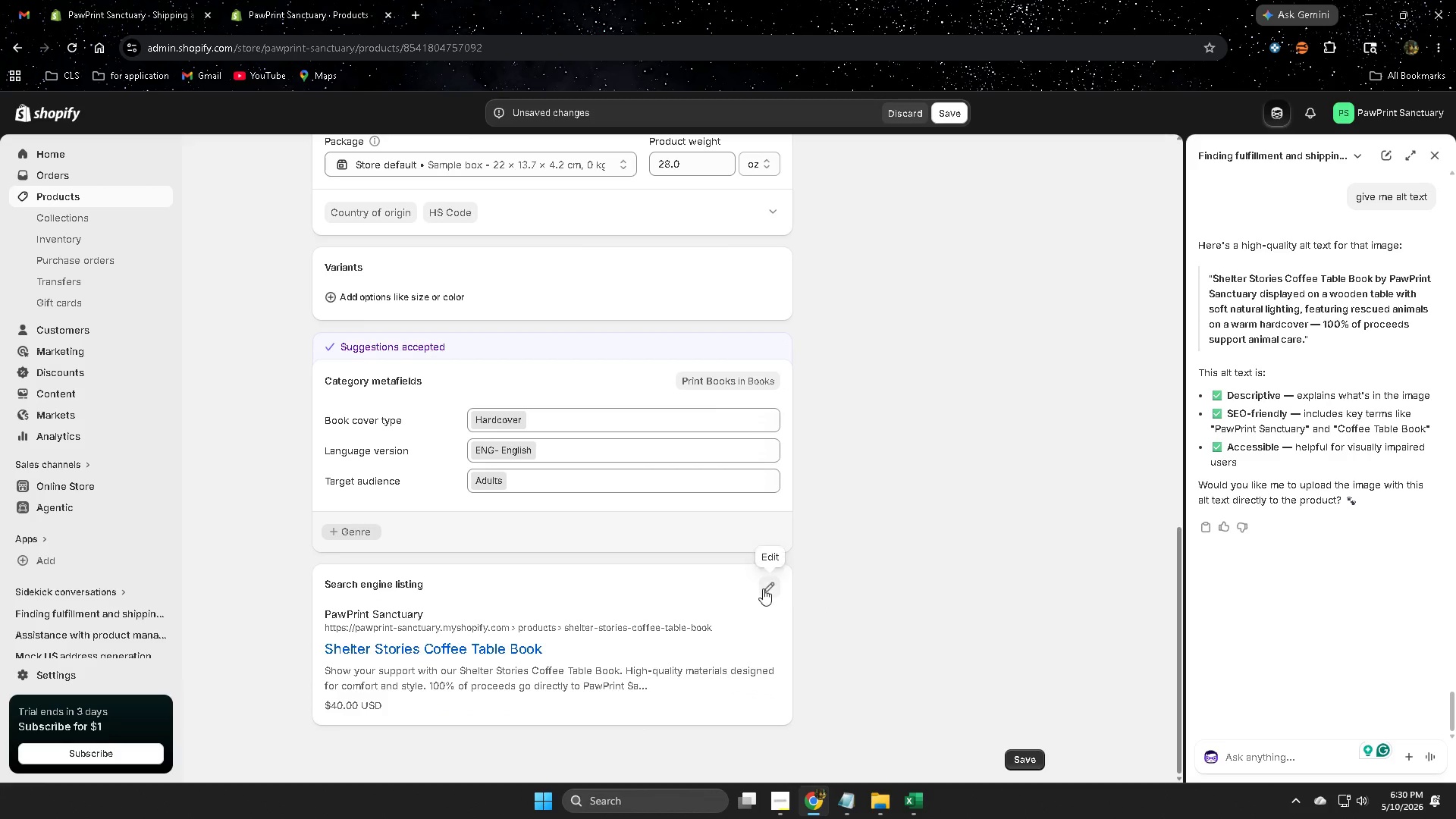 
left_click([773, 589])
 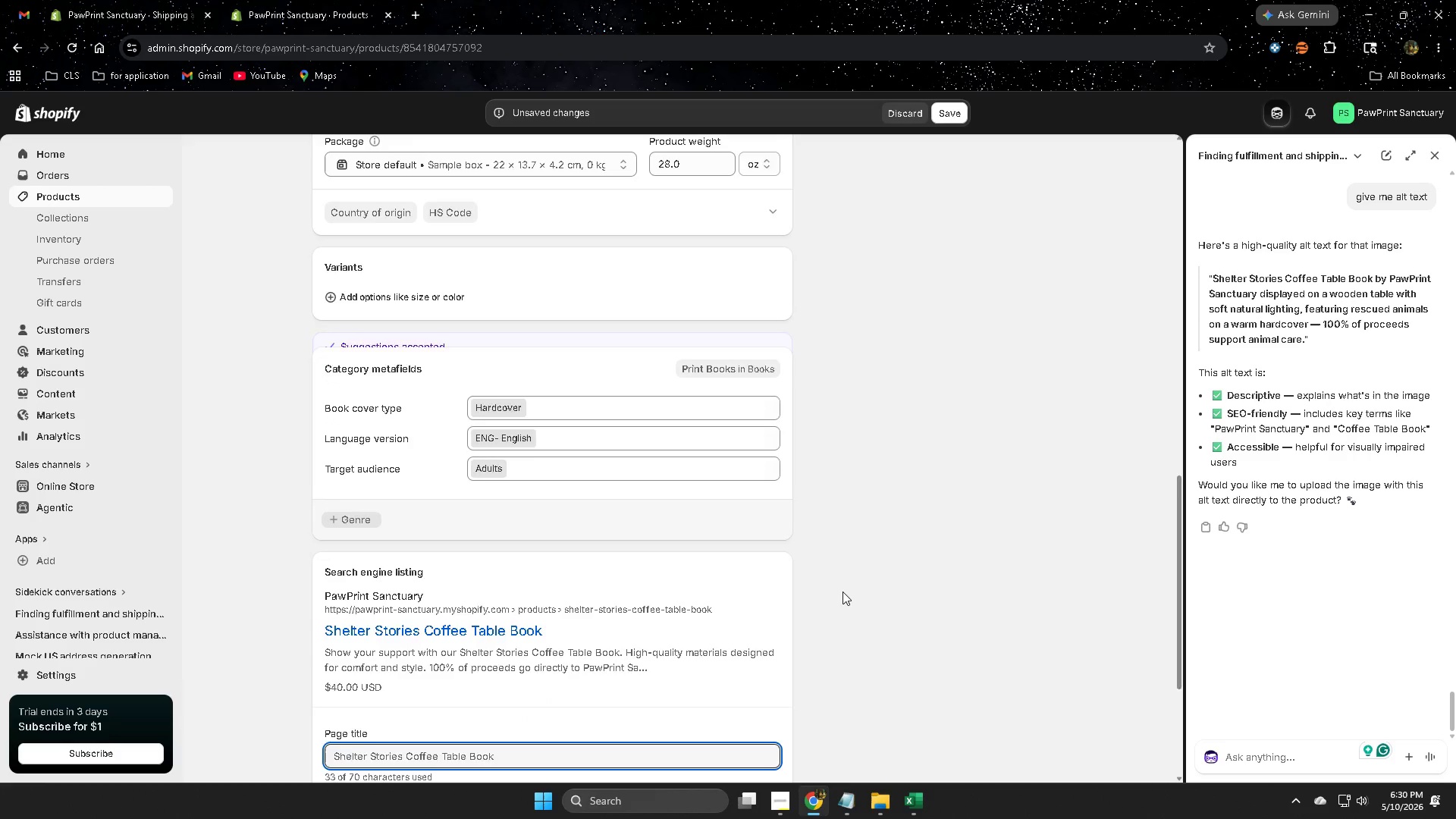 
scroll: coordinate [843, 592], scroll_direction: down, amount: 3.0
 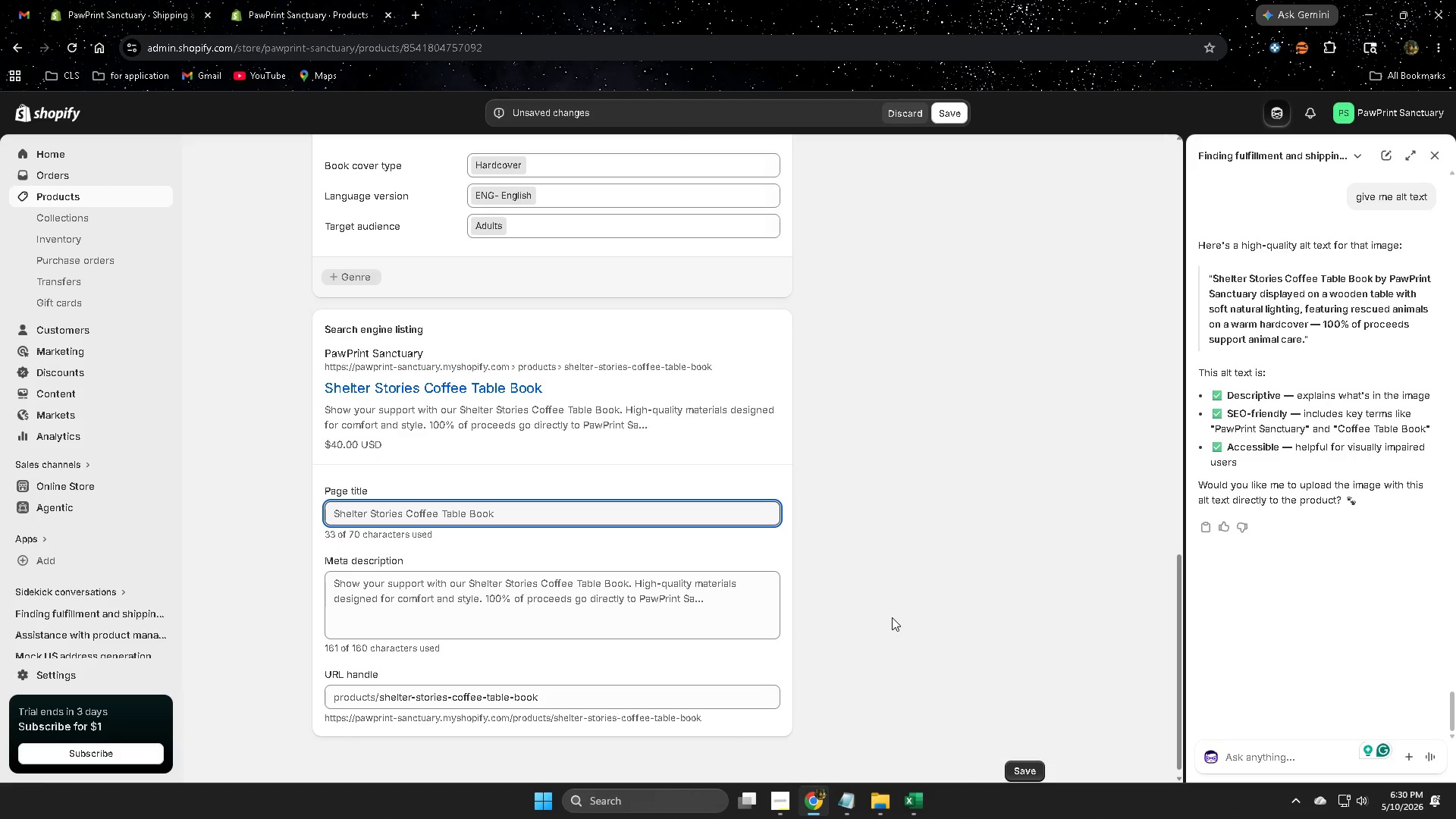 
wait(9.79)
 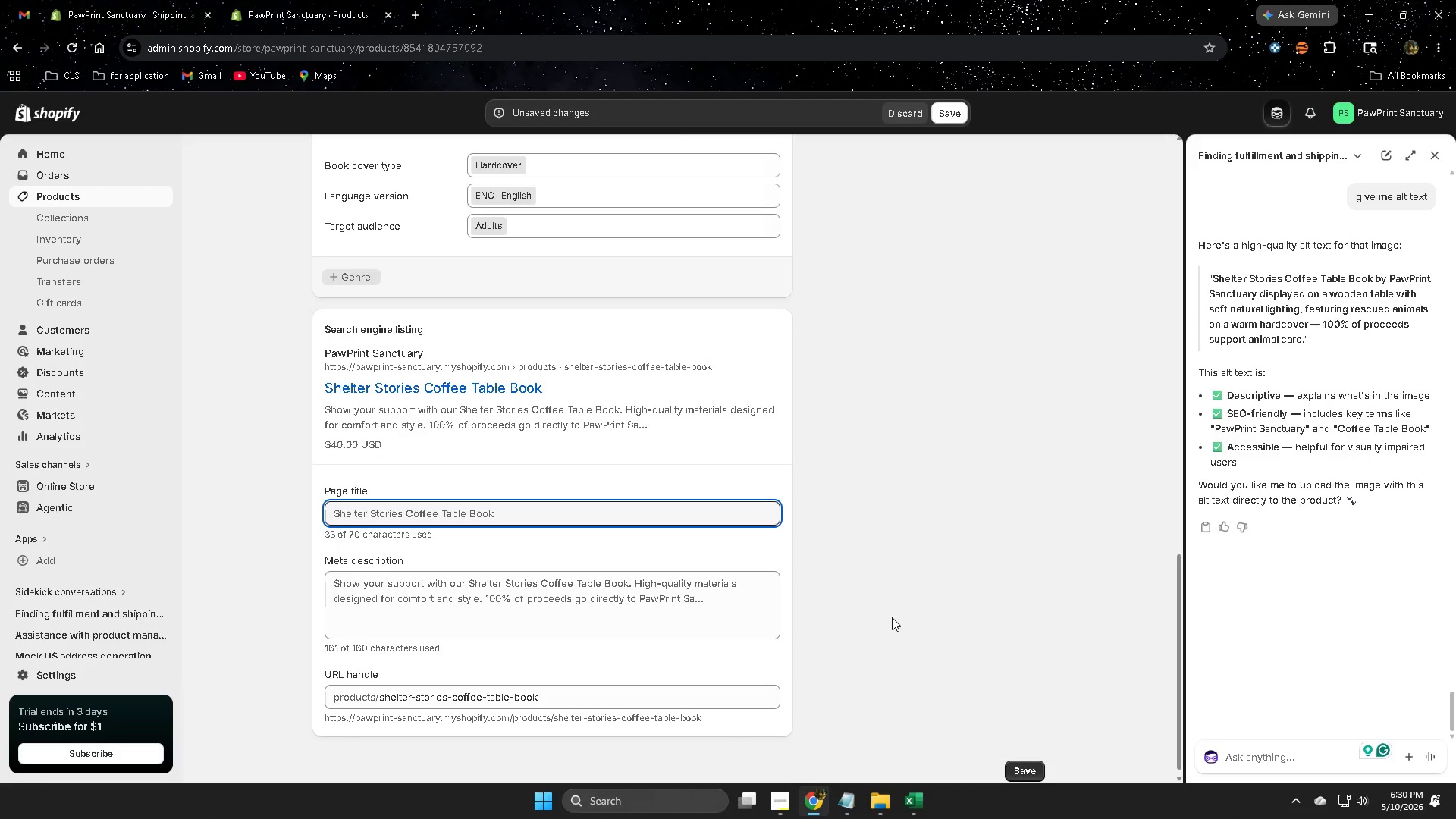 
left_click([891, 617])
 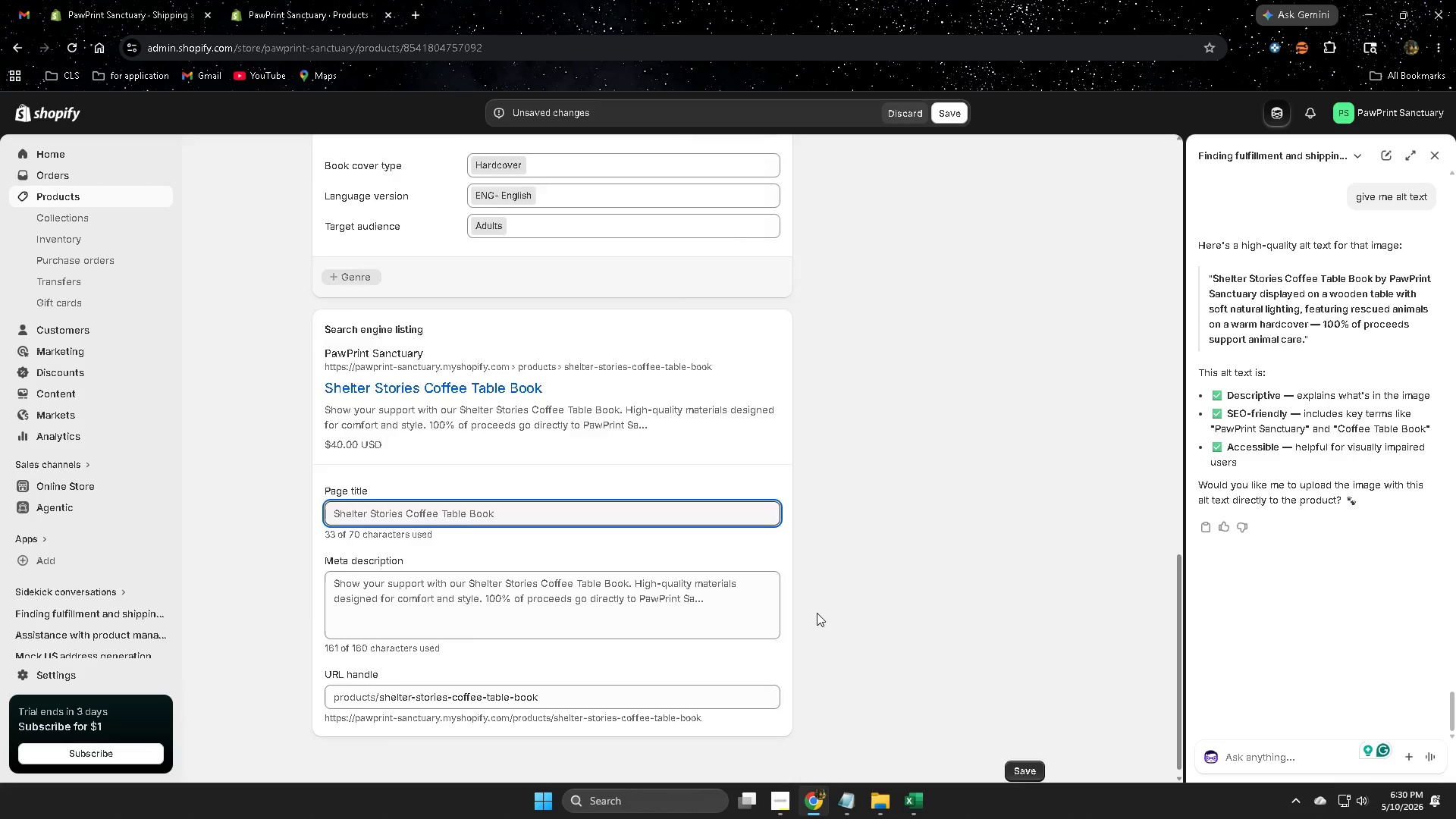 
scroll: coordinate [812, 611], scroll_direction: up, amount: 16.0
 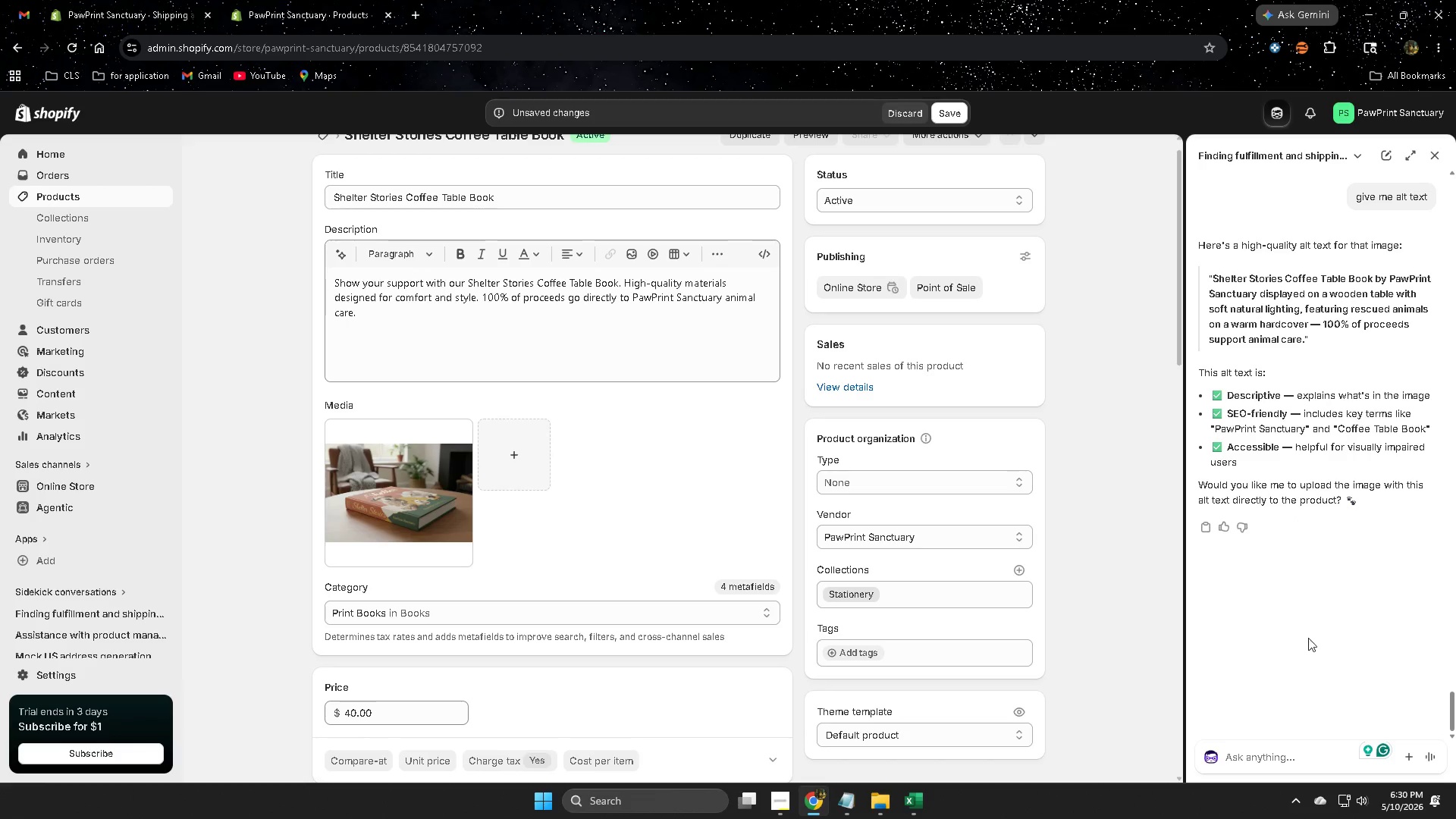 
left_click([1255, 754])
 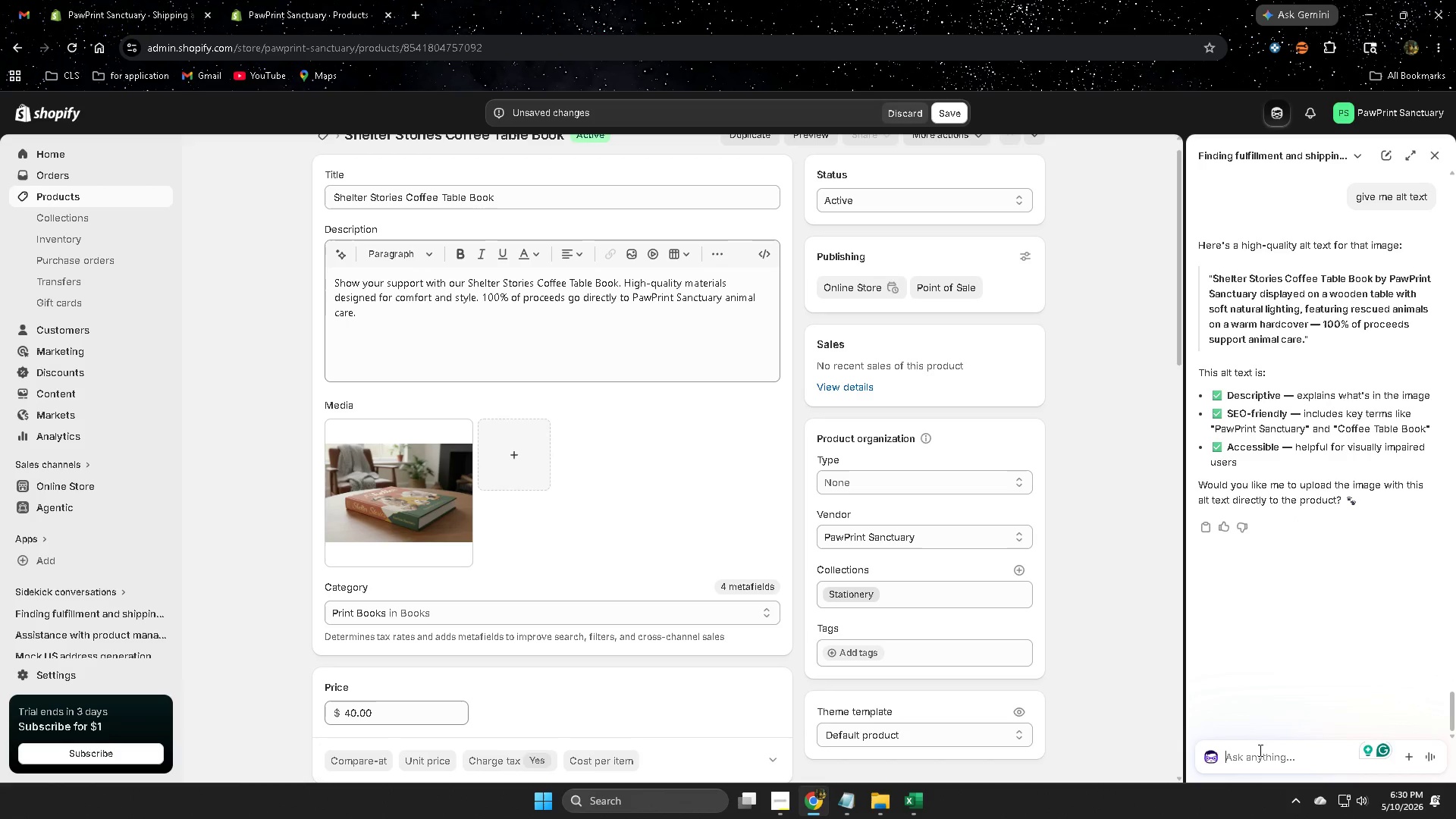 
type(can ouu )
key(Backspace)
key(Backspace)
key(Backspace)
key(Backspace)
type(you make a )
key(Backspace)
key(Backspace)
type(another image show)
key(Backspace)
key(Backspace)
key(Backspace)
key(Backspace)
type(like a store phoo)
key(Backspace)
type(to of a product)
 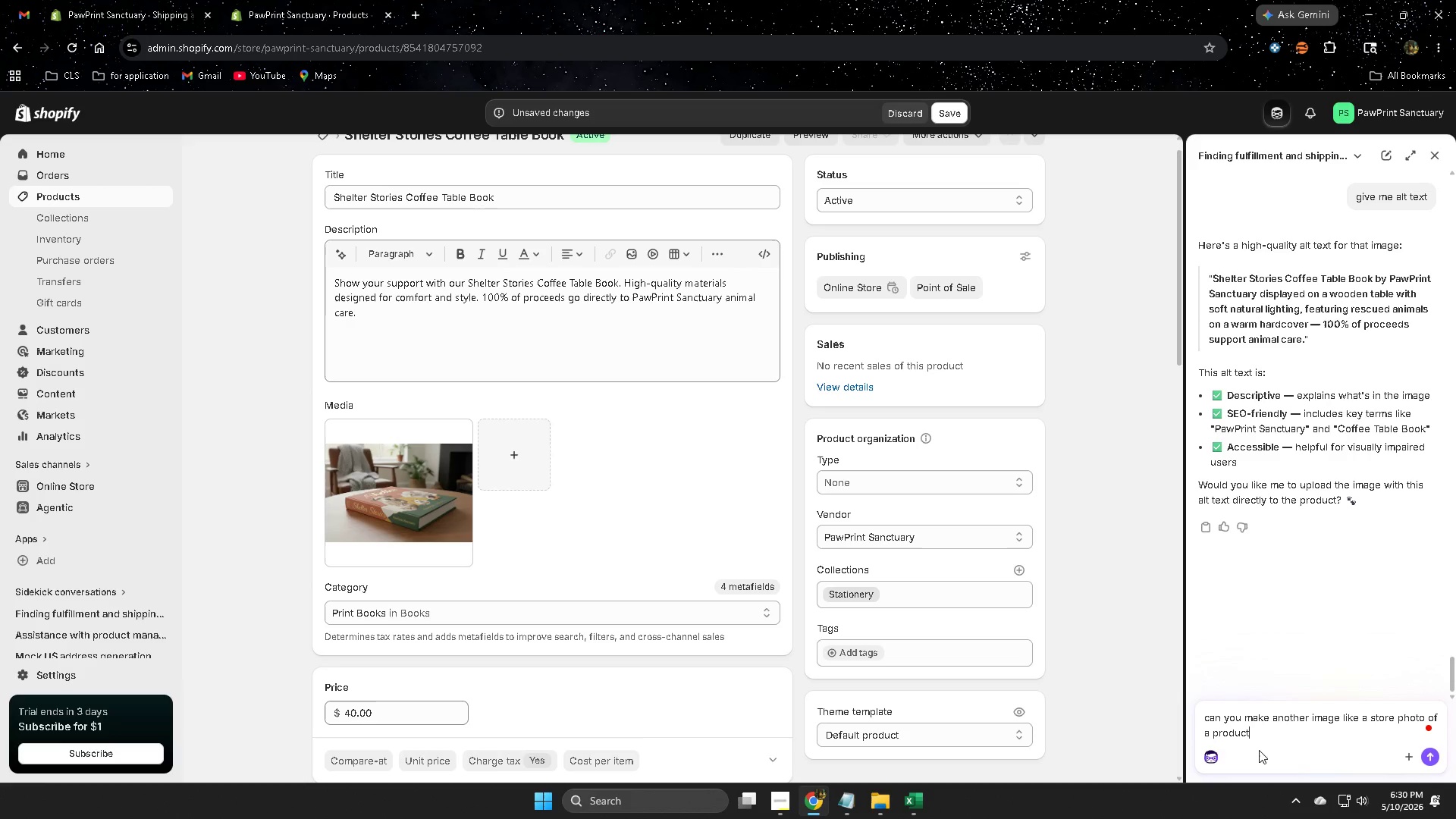 
key(Enter)
 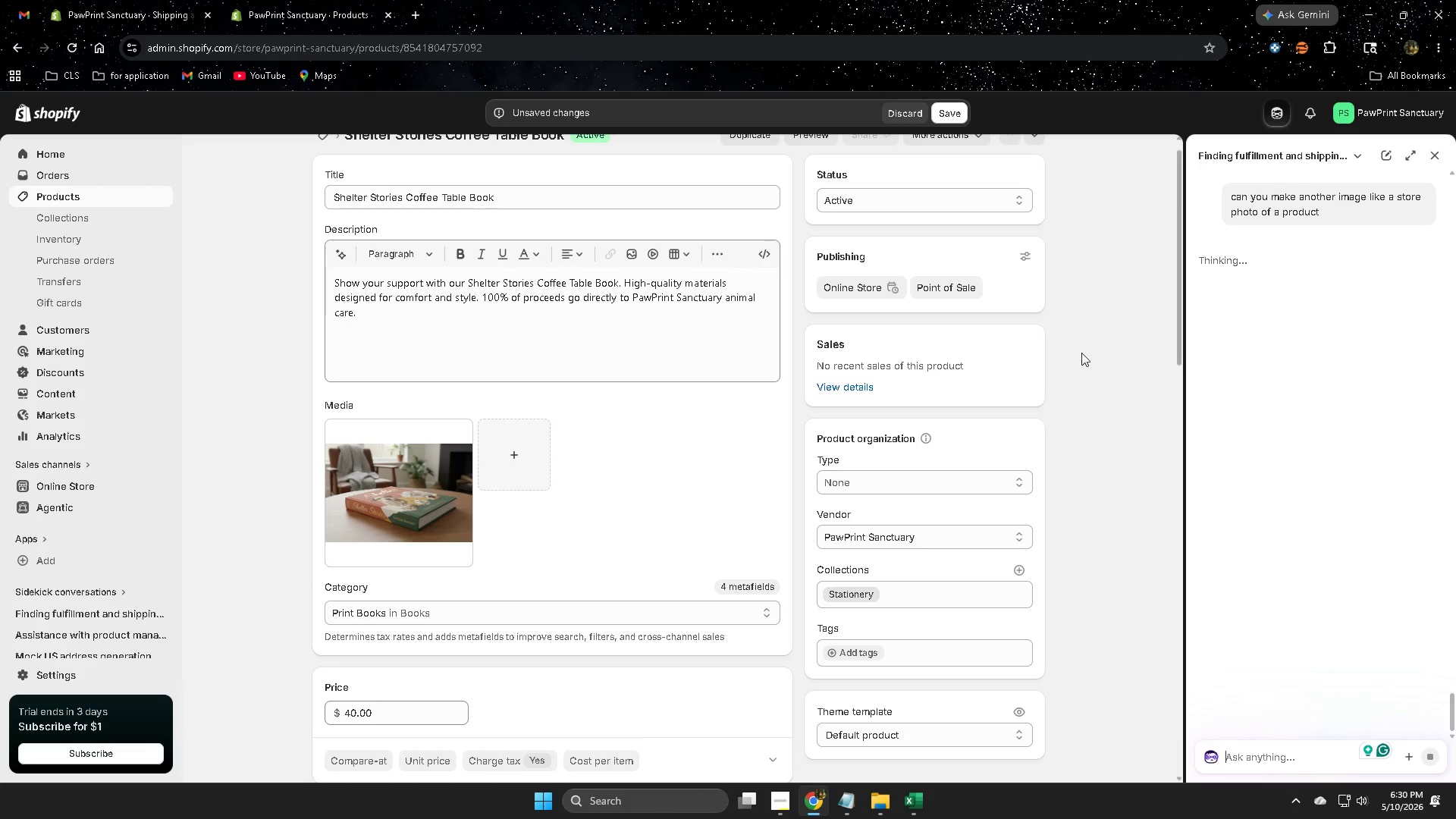 
scroll: coordinate [916, 481], scroll_direction: down, amount: 7.0
 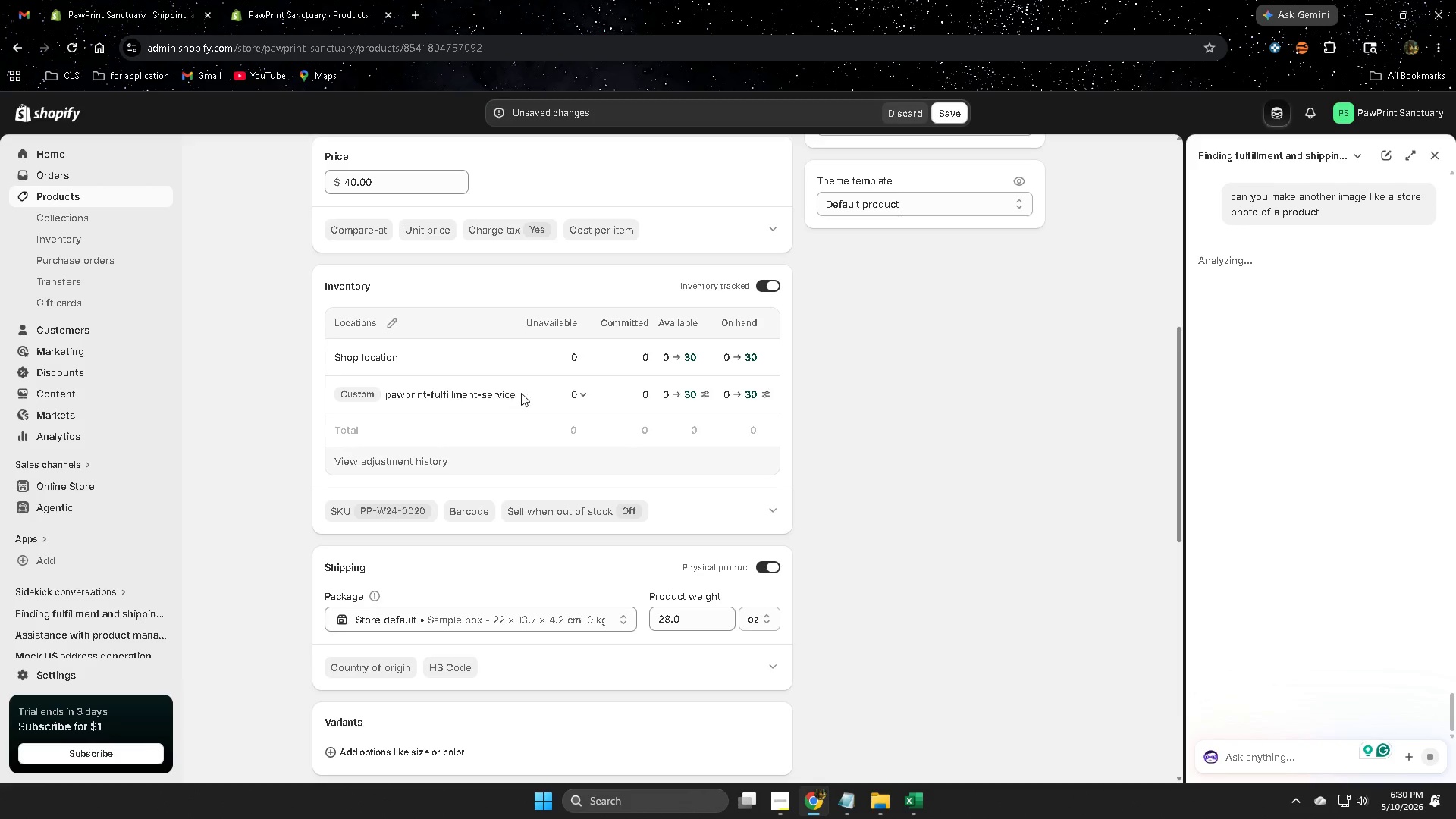 
wait(8.91)
 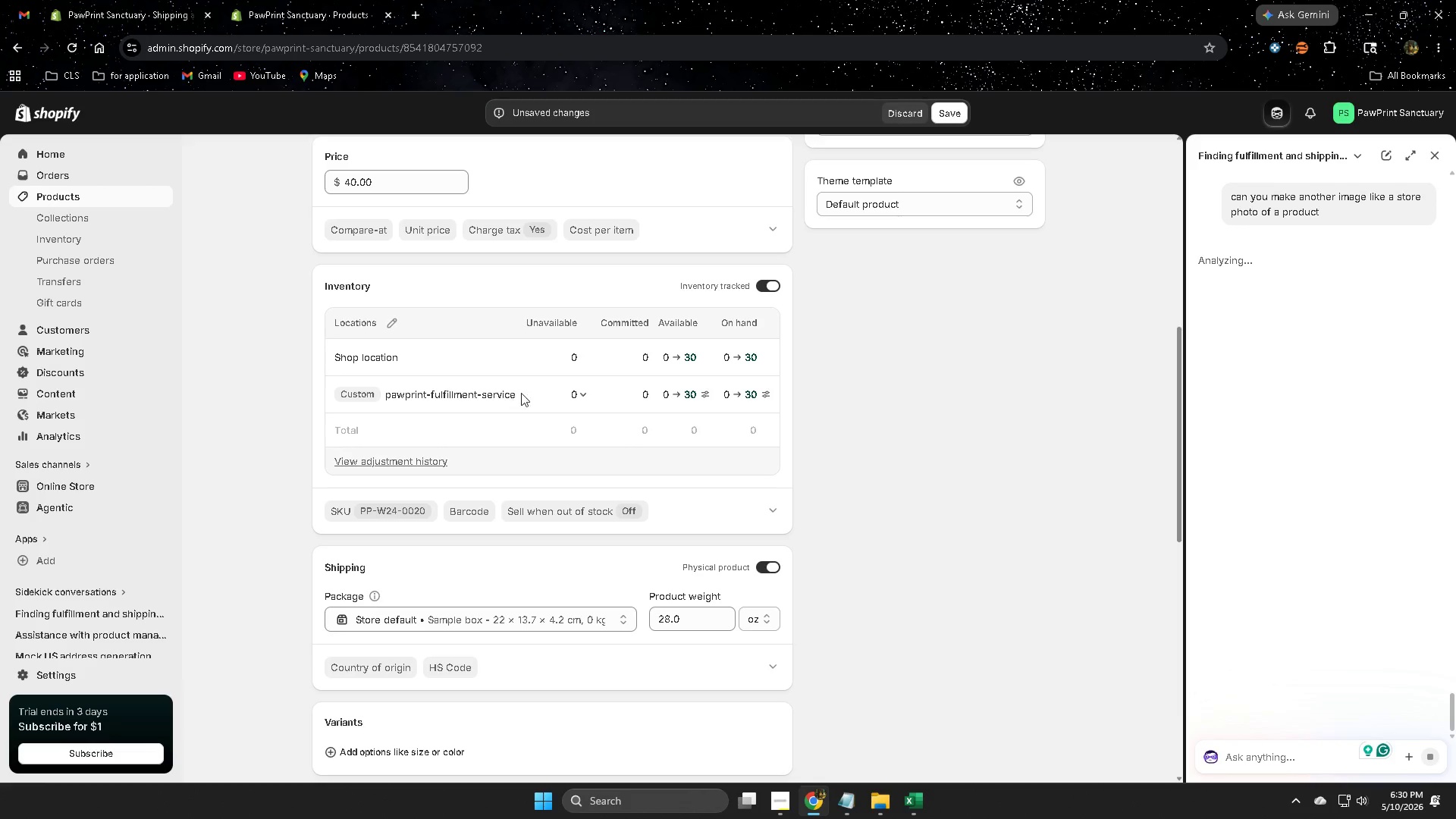 
left_click([912, 804])
 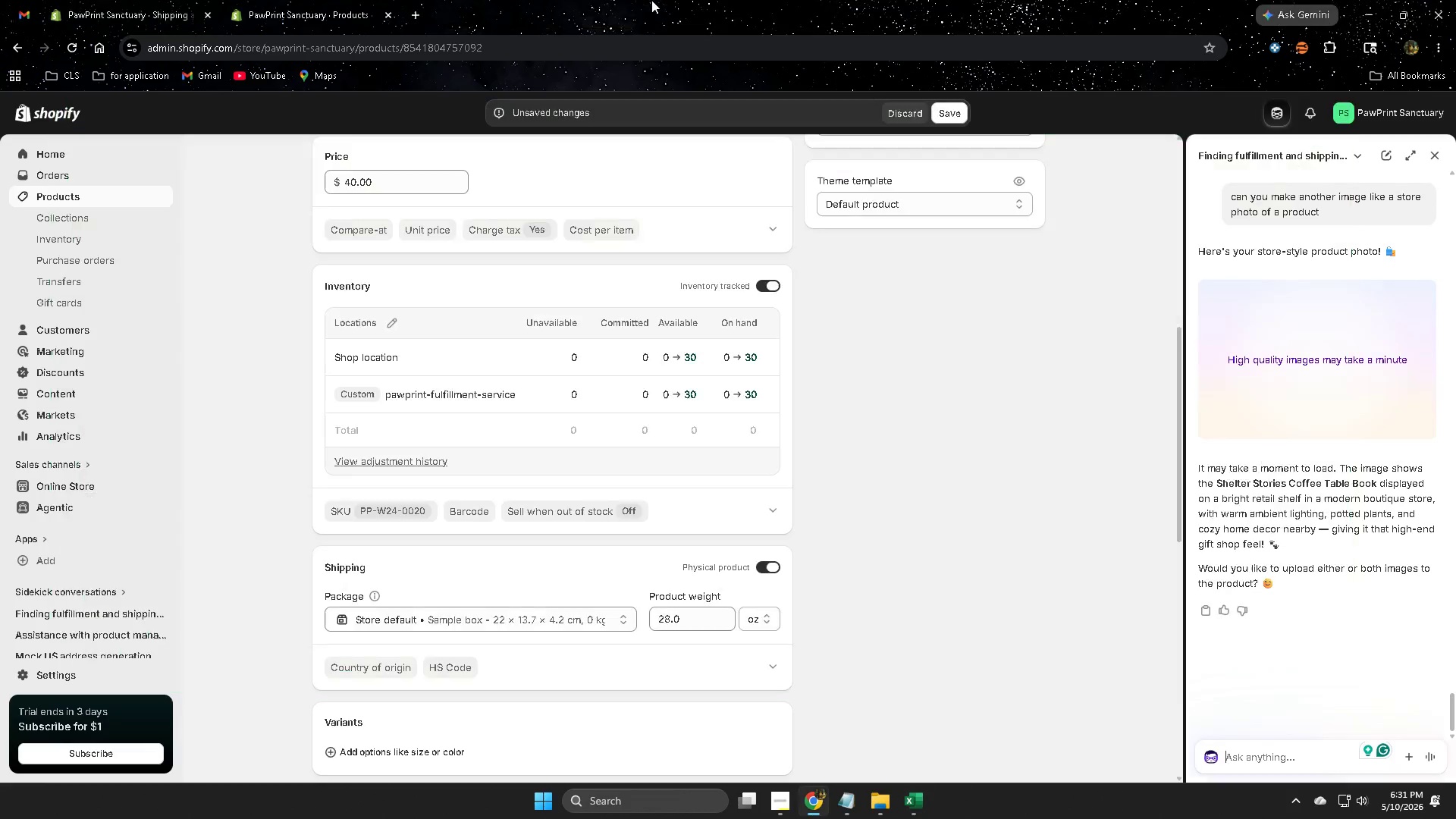 
left_click([777, 798])